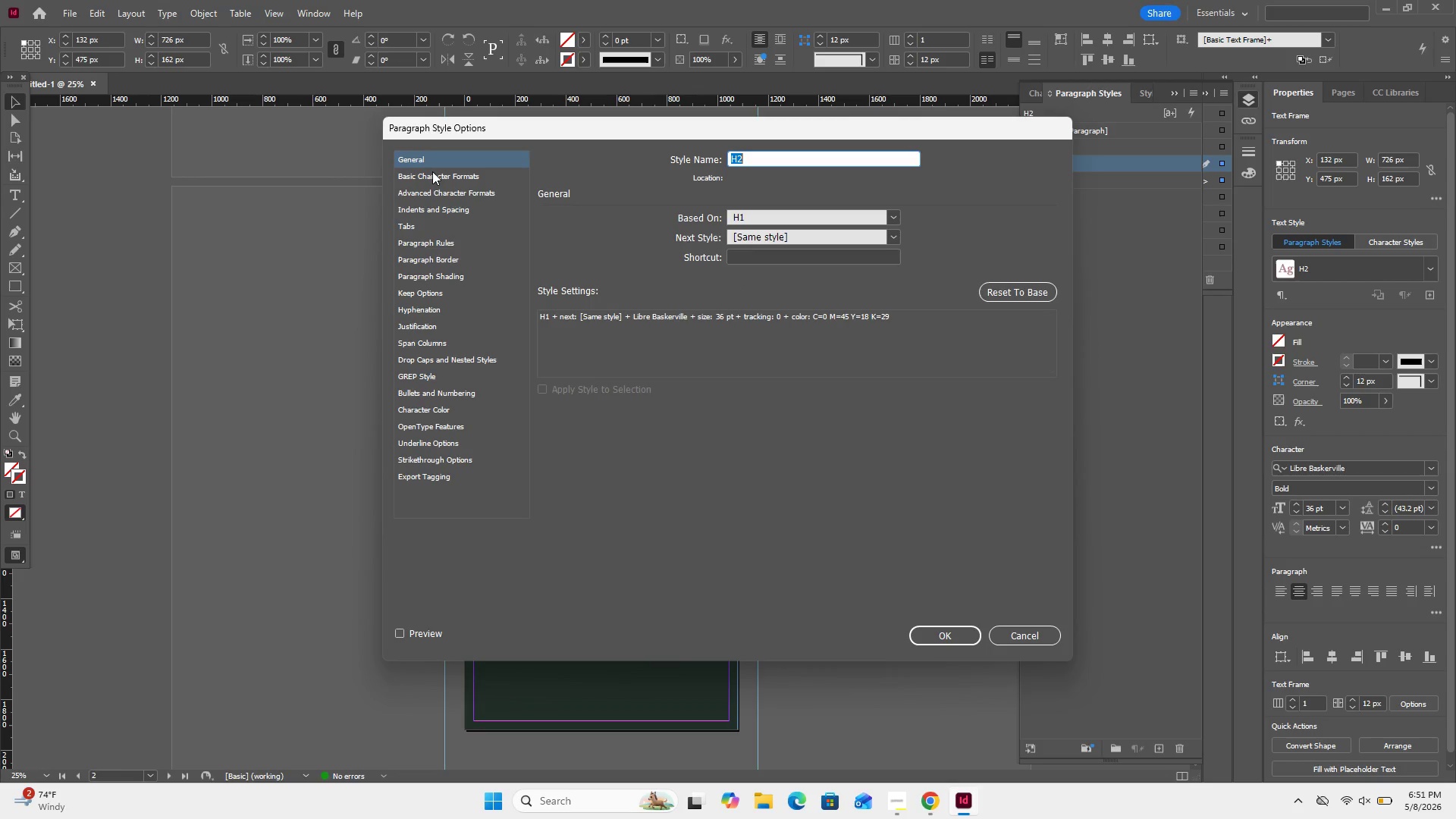 
double_click([432, 171])
 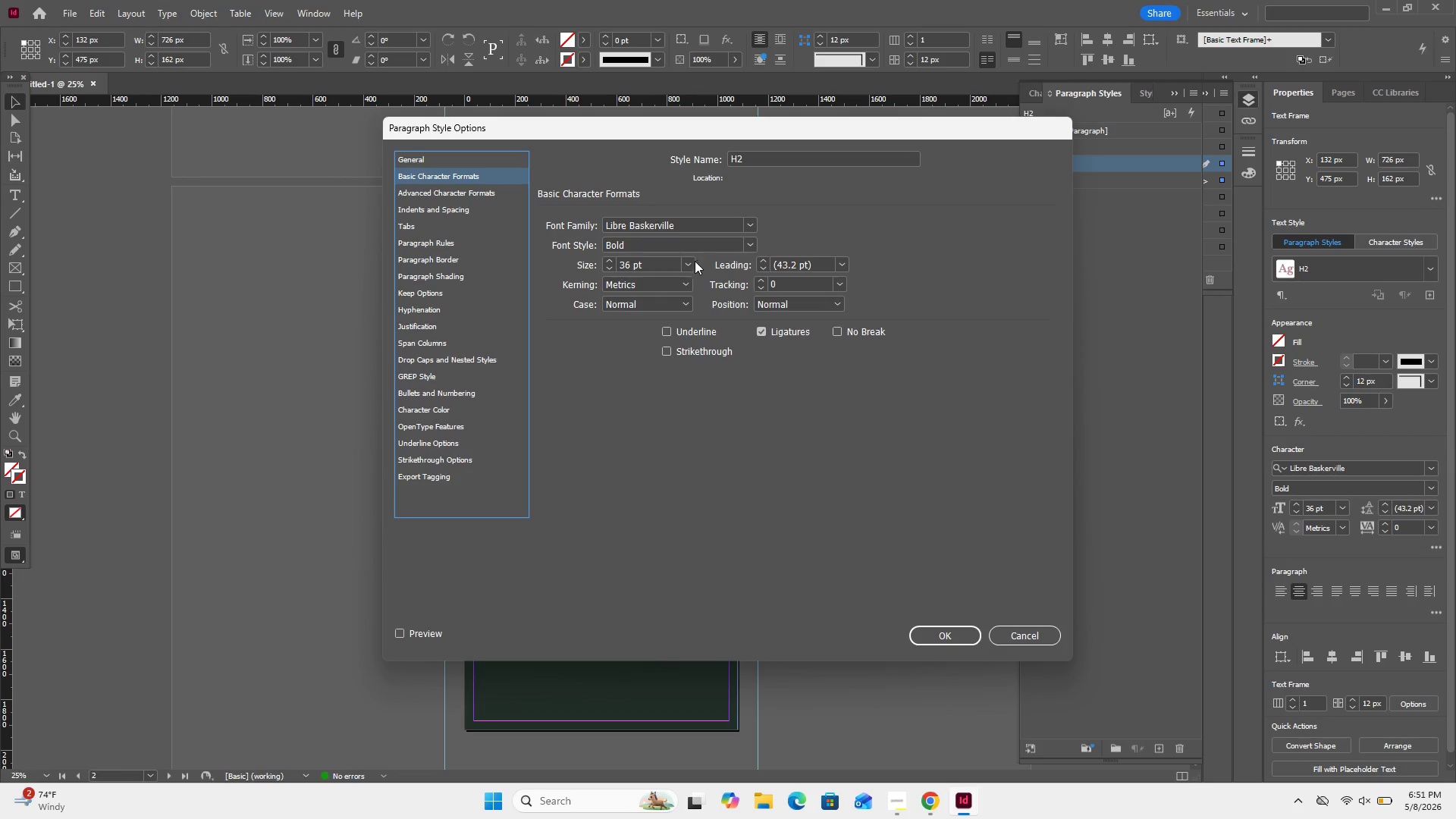 
left_click([686, 264])
 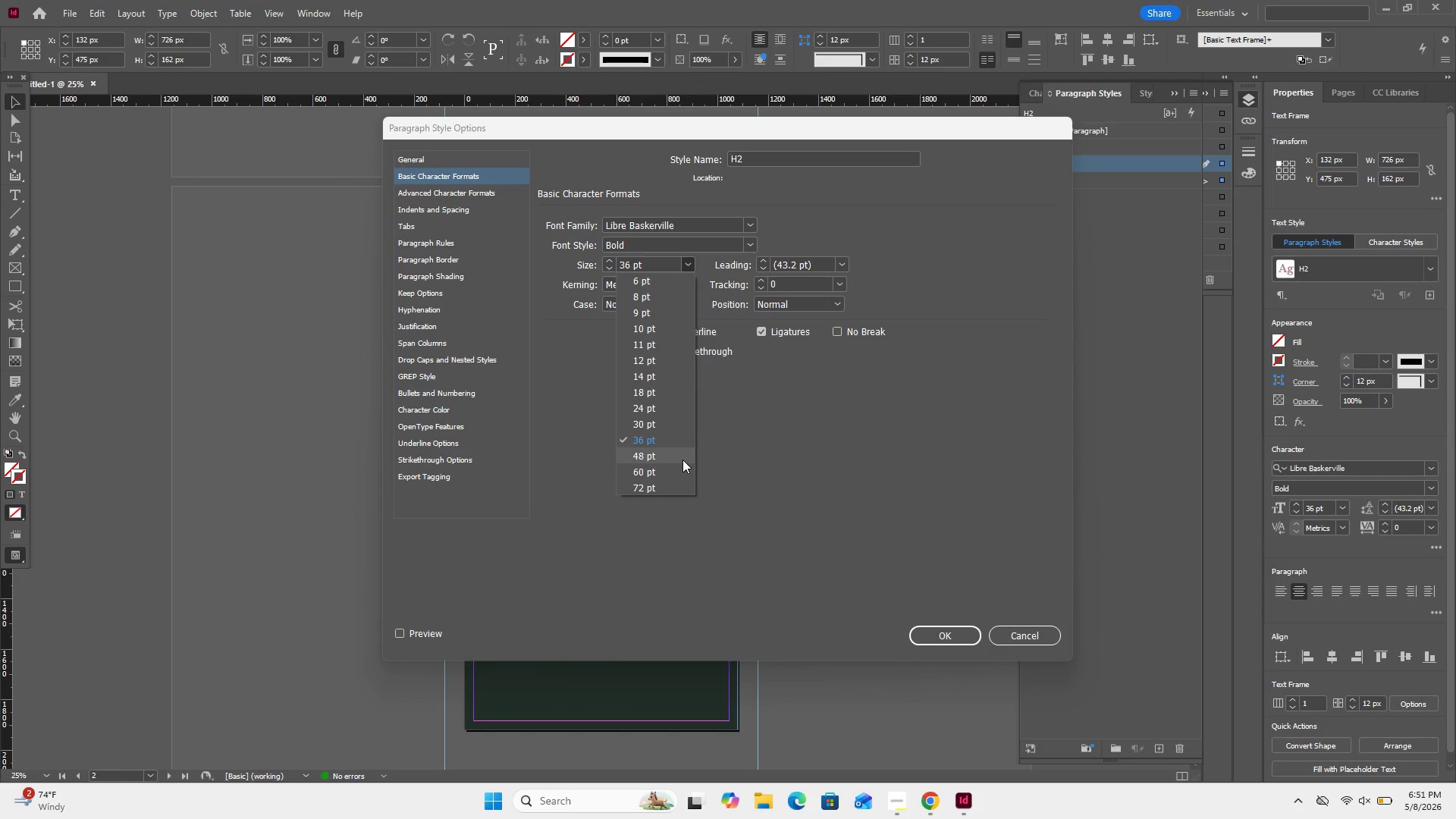 
left_click([682, 458])
 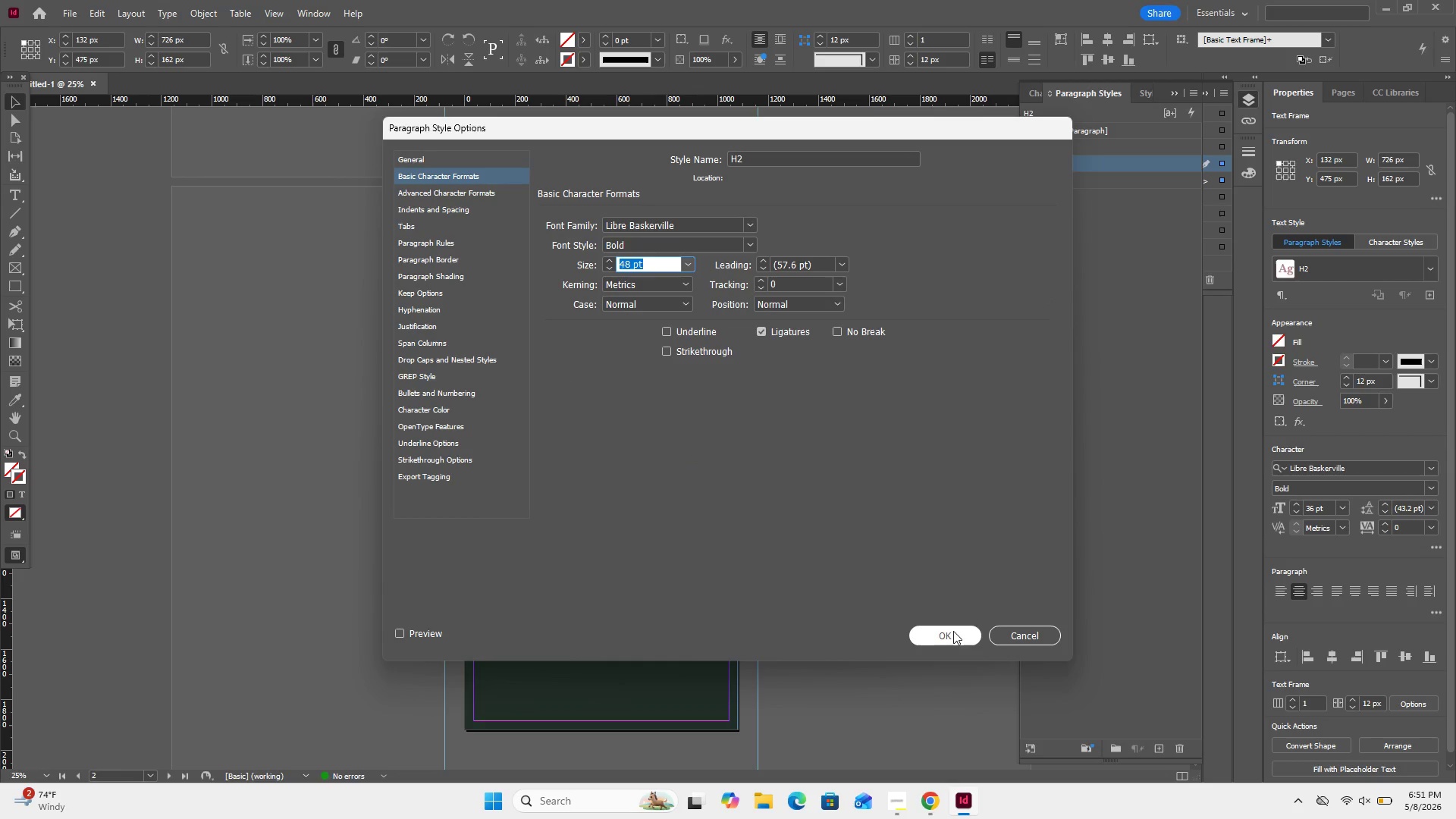 
left_click([953, 632])
 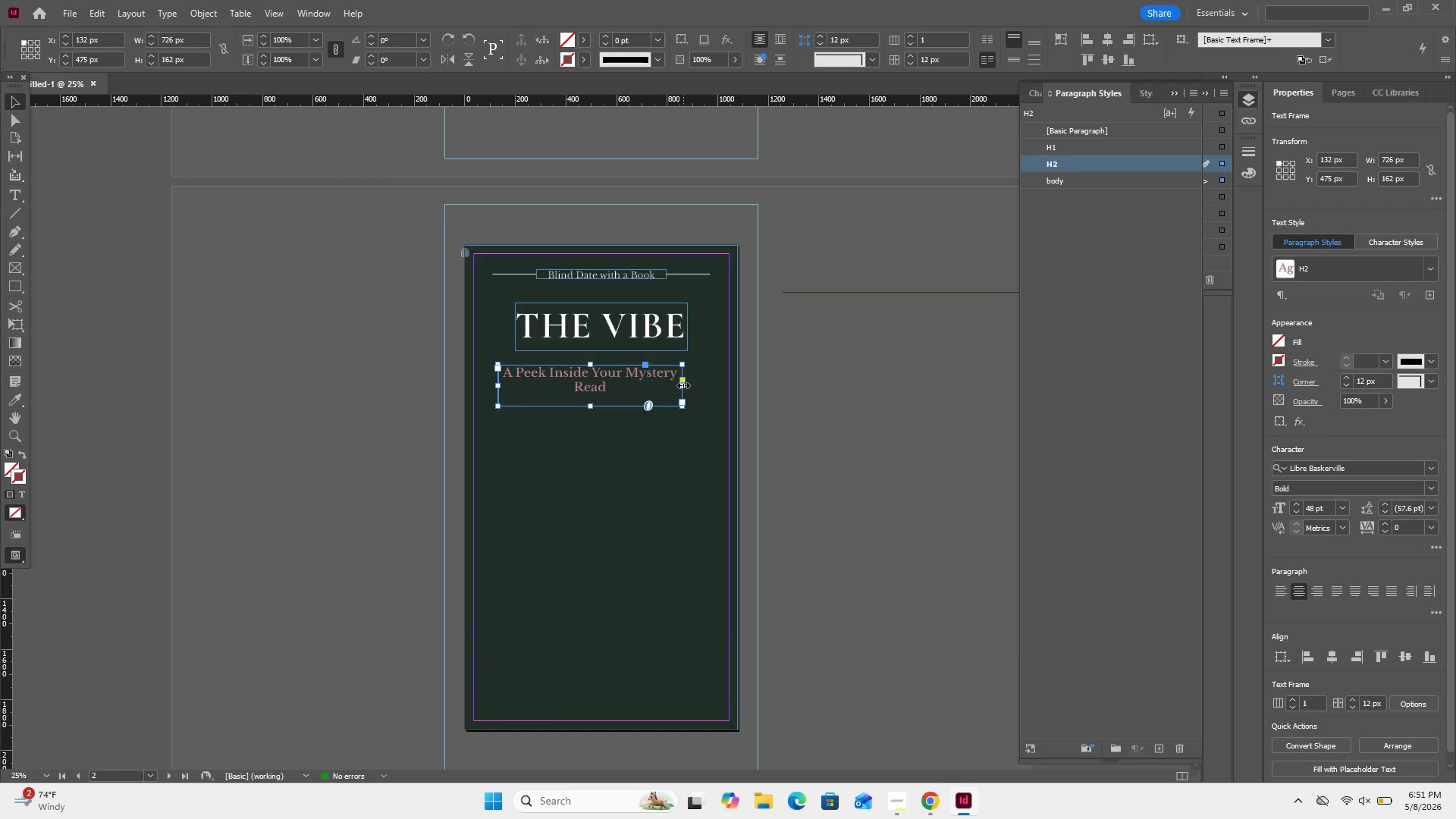 
left_click_drag(start_coordinate=[683, 385], to_coordinate=[703, 378])
 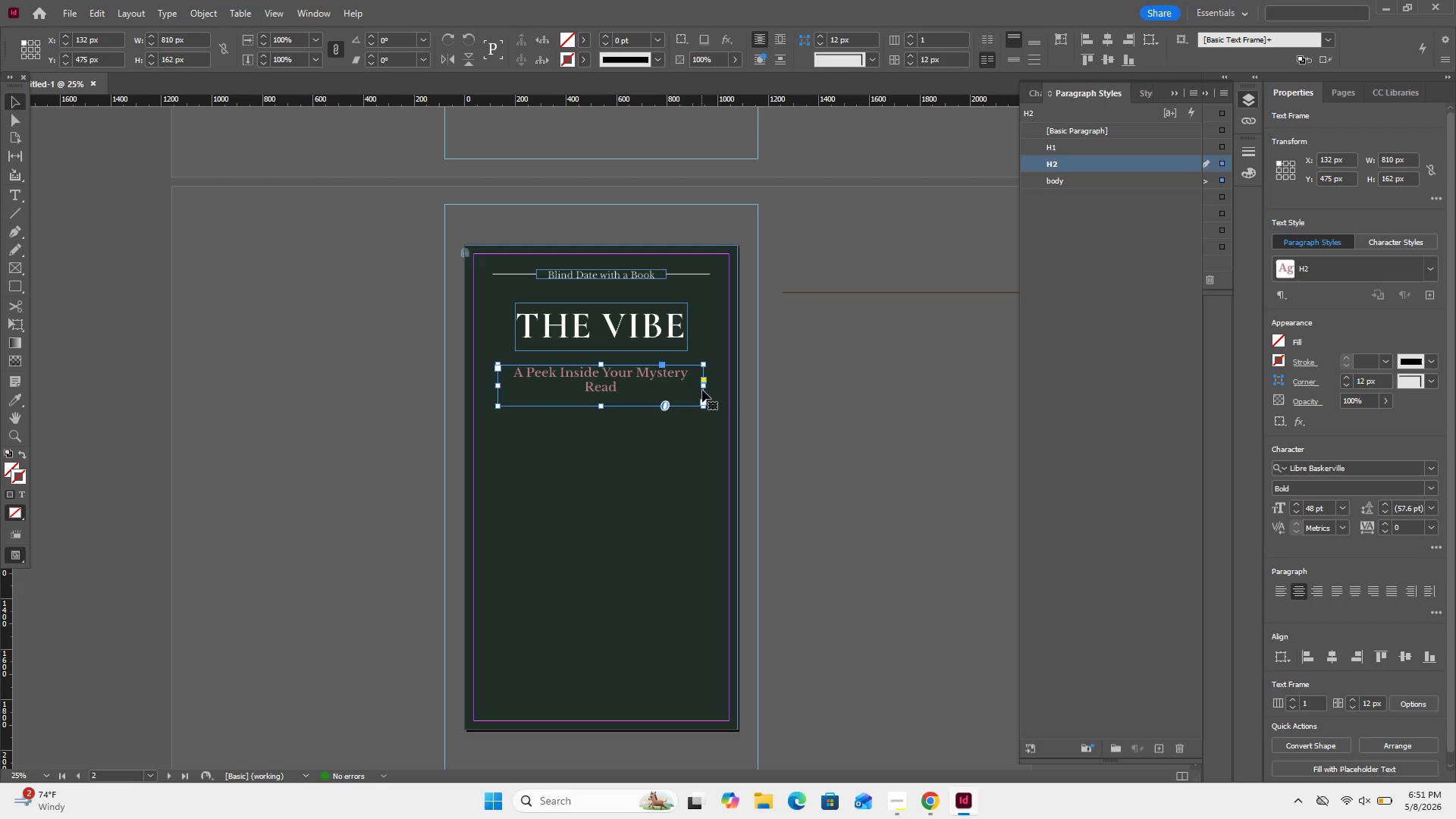 
left_click_drag(start_coordinate=[704, 386], to_coordinate=[718, 380])
 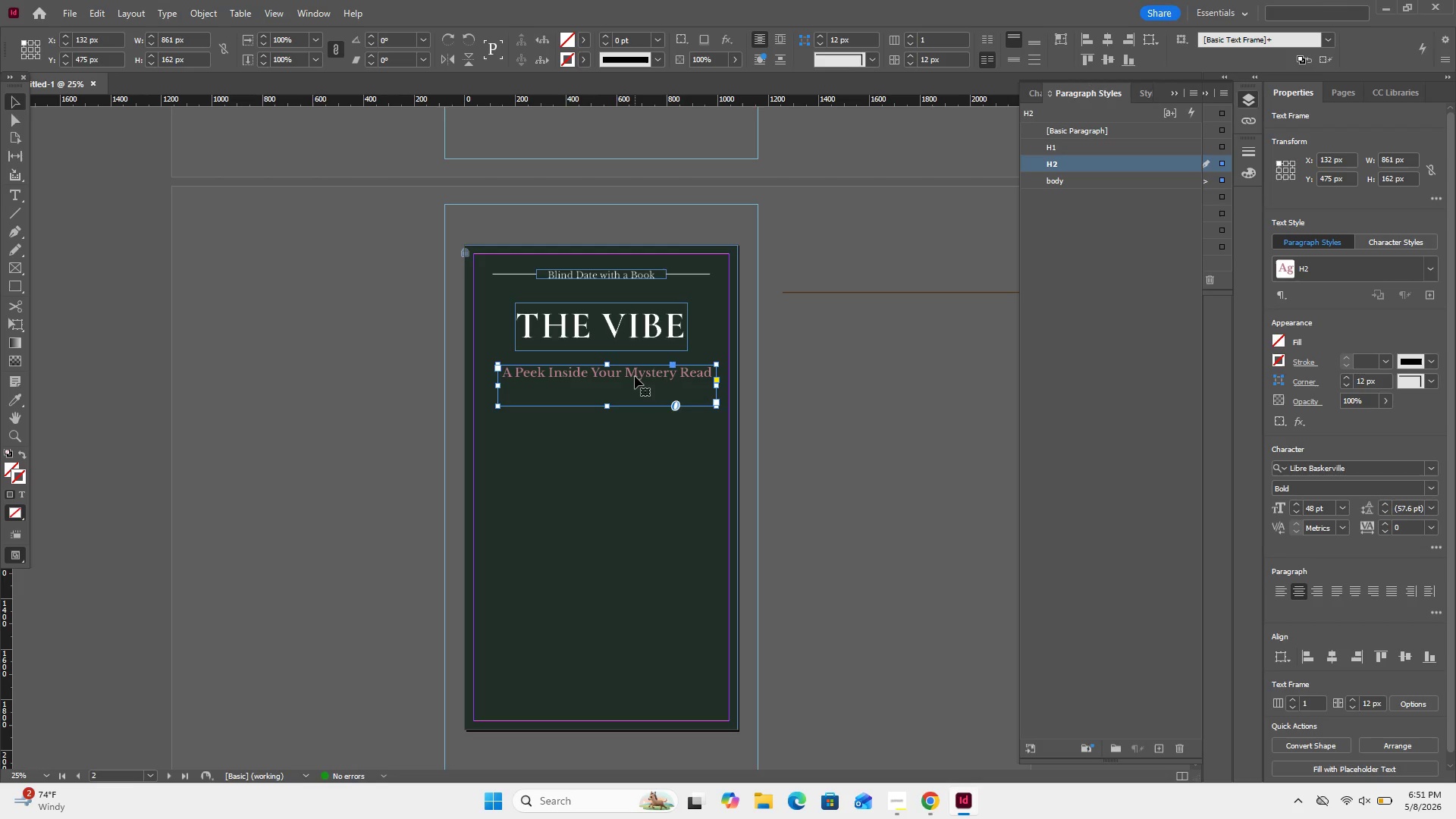 
left_click_drag(start_coordinate=[635, 376], to_coordinate=[626, 361])
 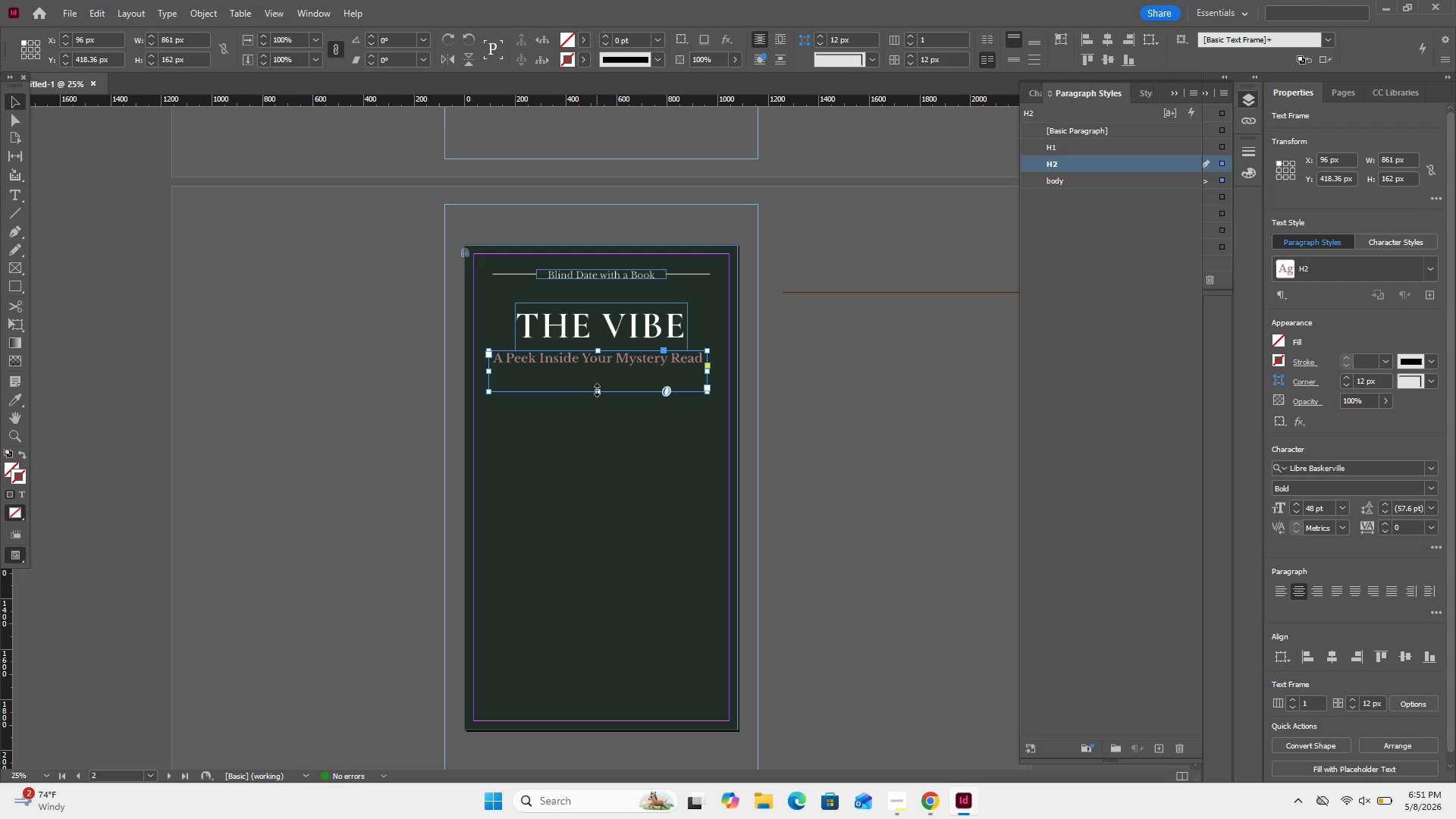 
left_click_drag(start_coordinate=[598, 391], to_coordinate=[598, 374])
 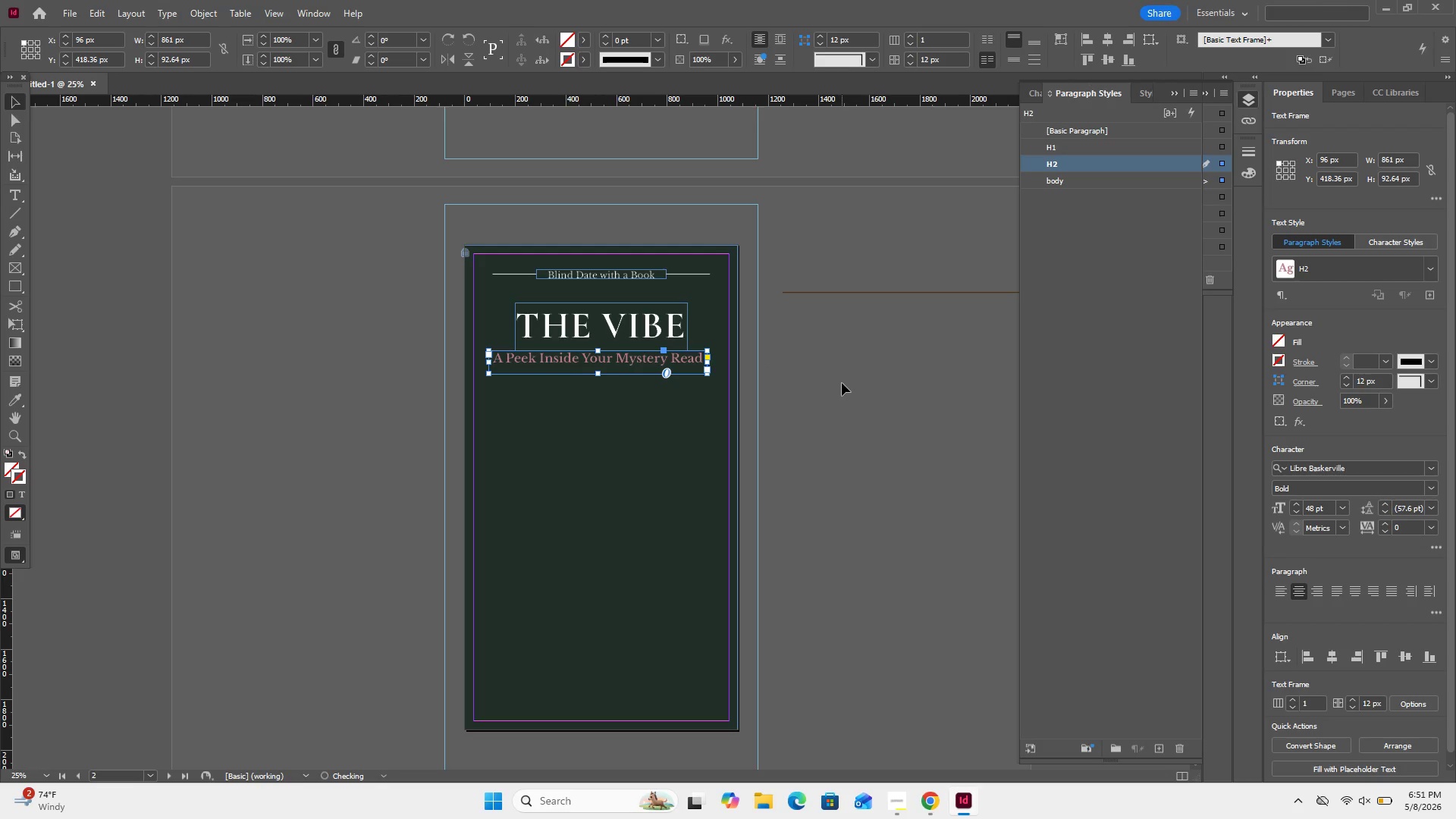 
left_click([842, 383])
 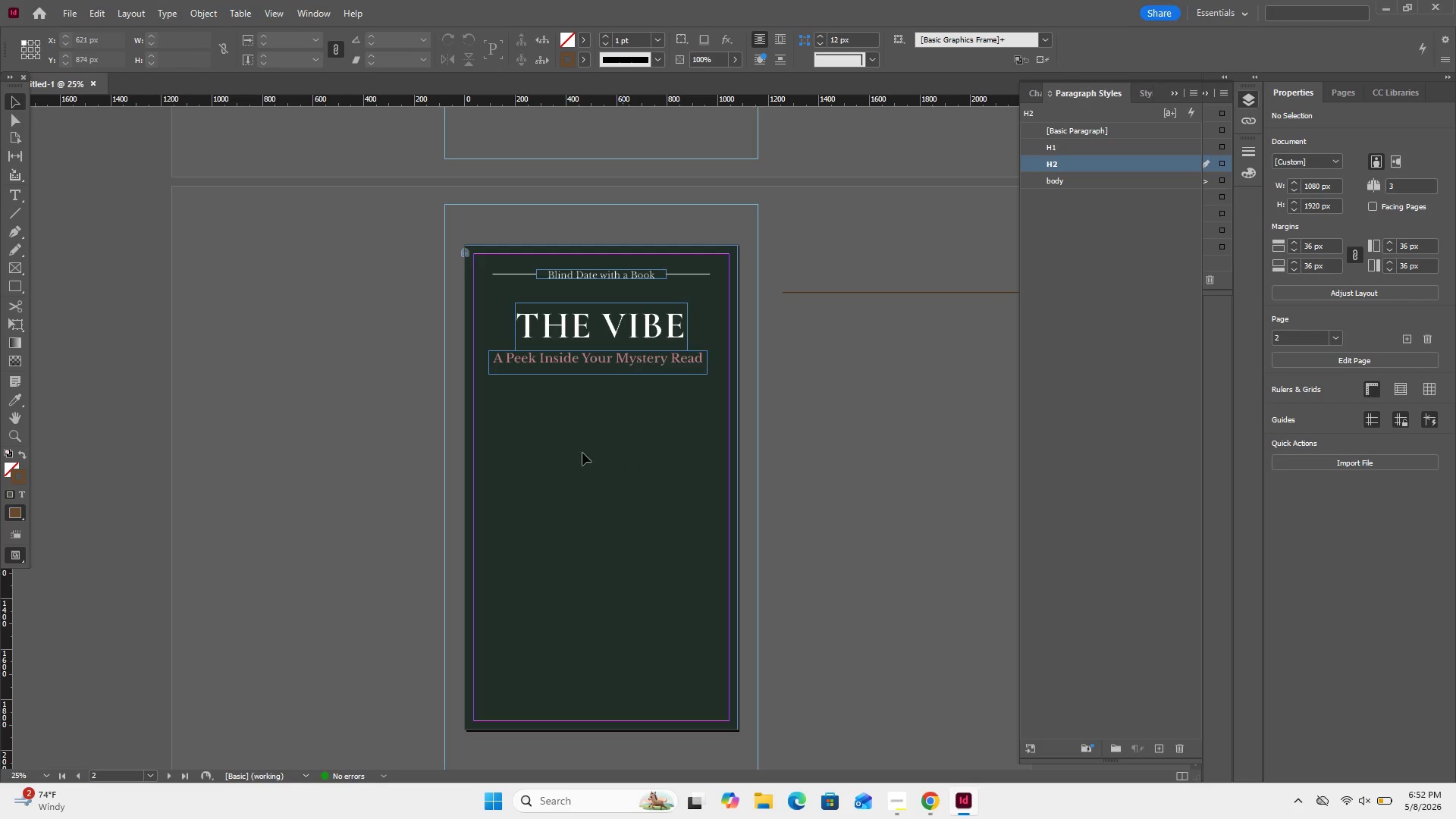 
wait(5.05)
 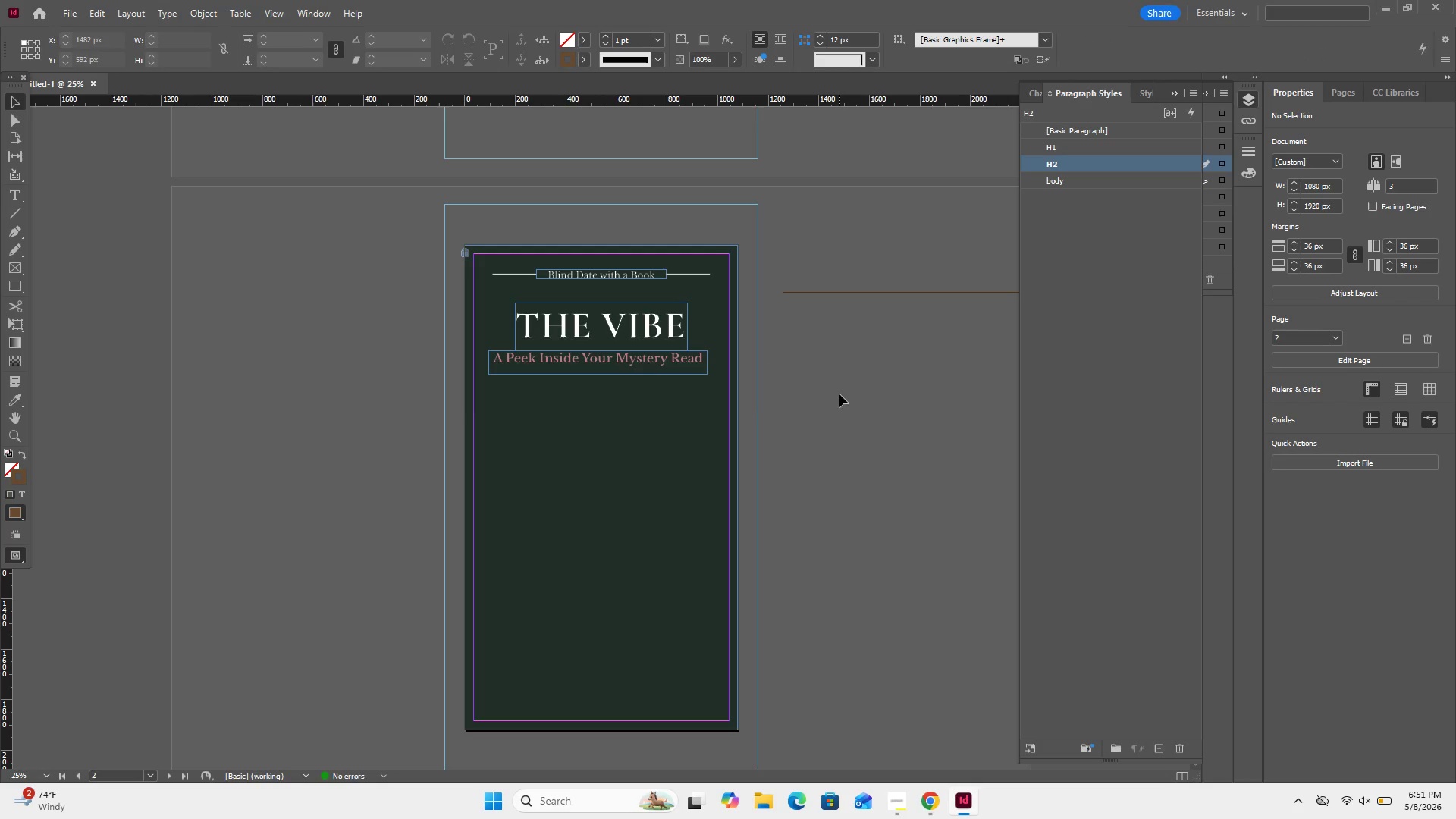 
left_click([614, 318])
 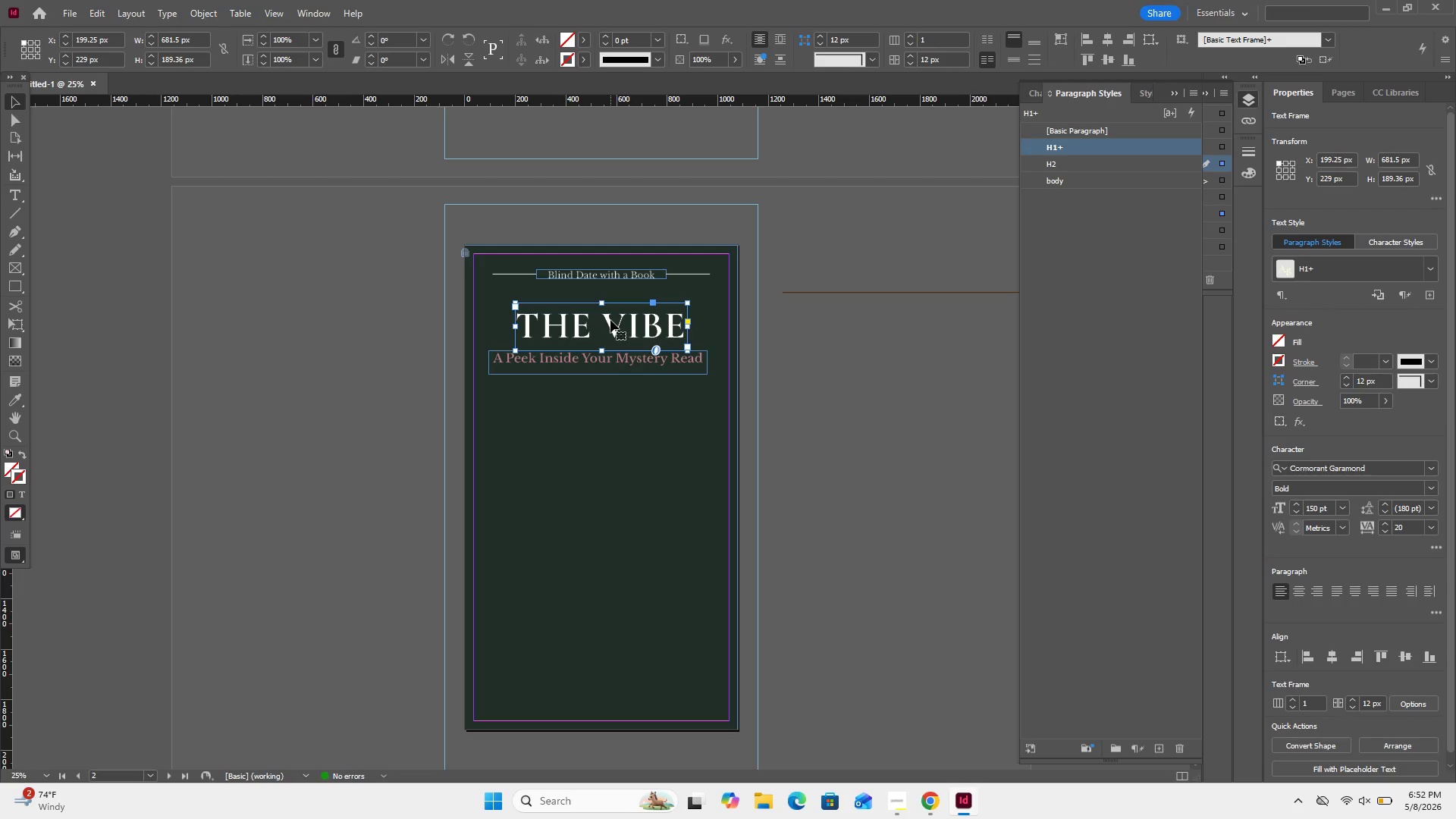 
key(Control+C)
 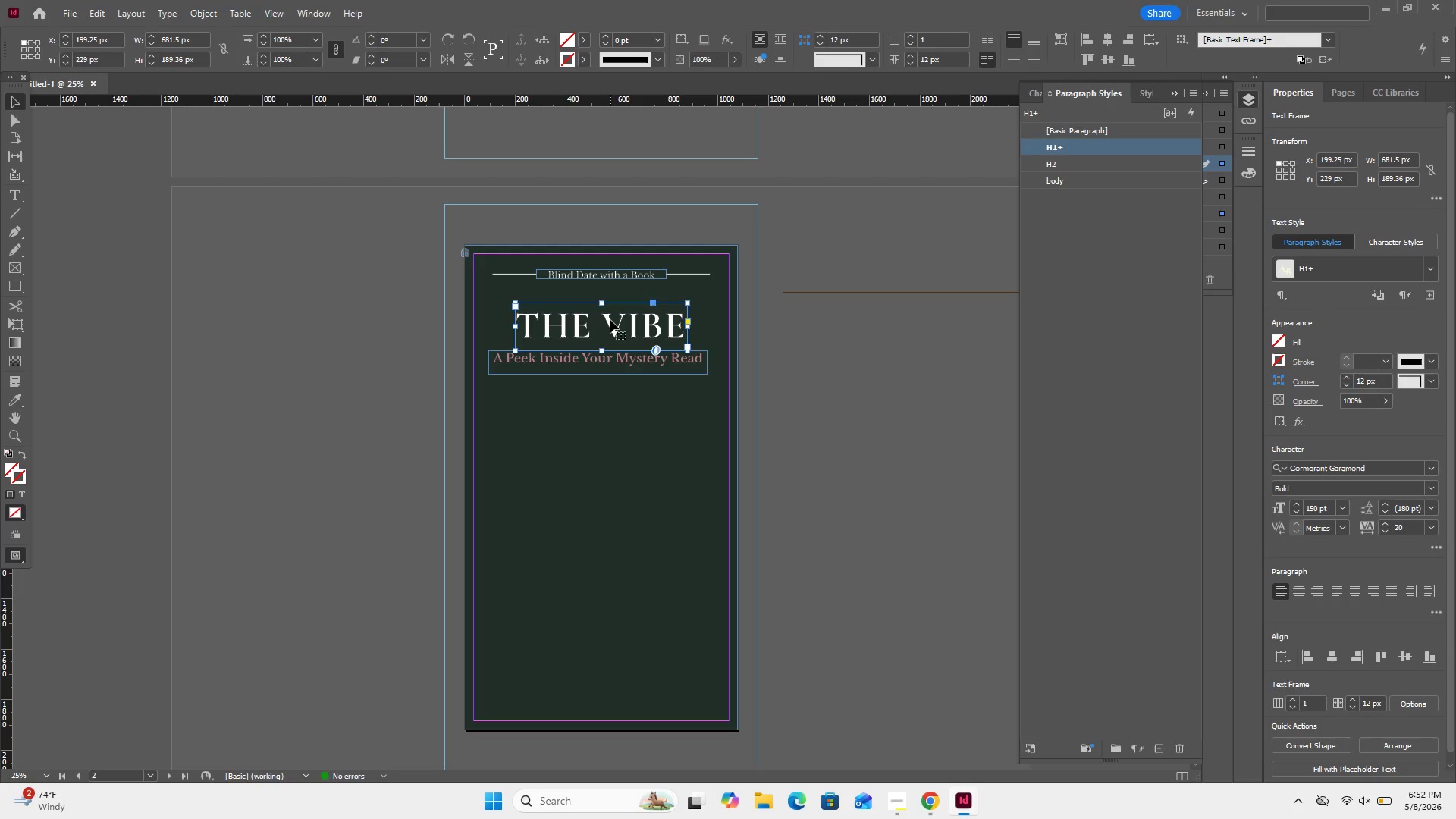 
key(Control+V)
 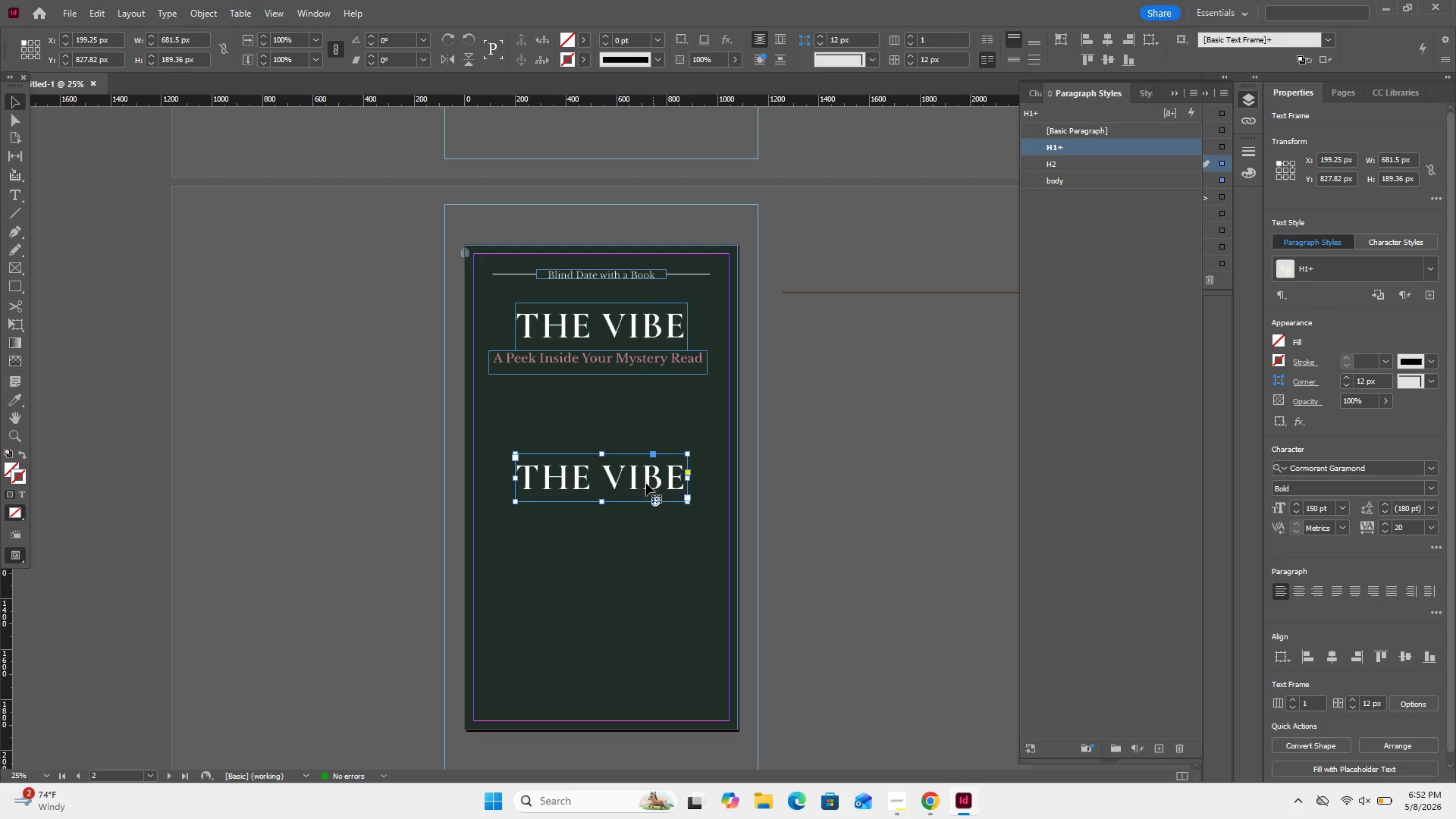 
left_click_drag(start_coordinate=[645, 483], to_coordinate=[605, 430])
 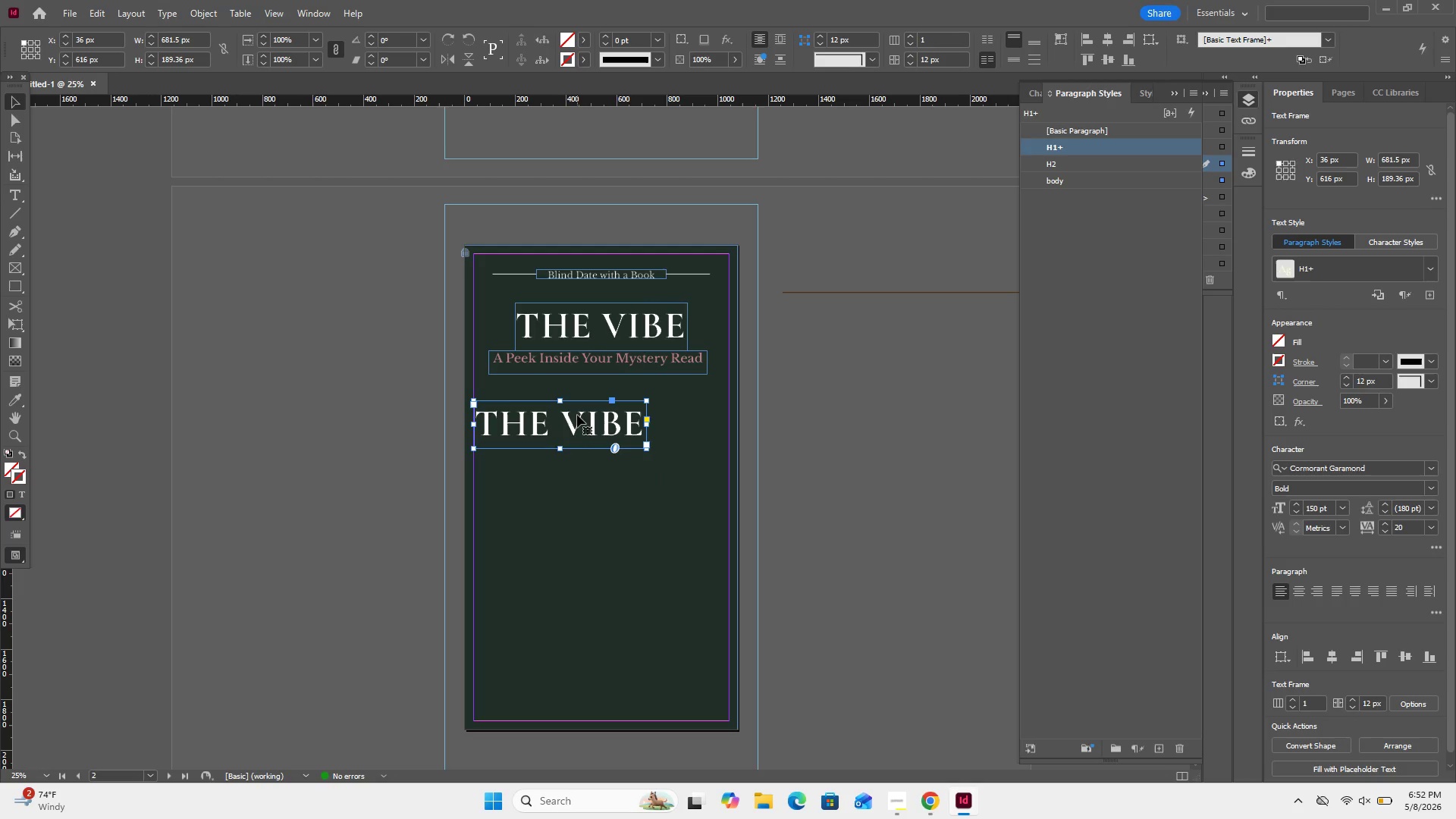 
double_click([577, 415])